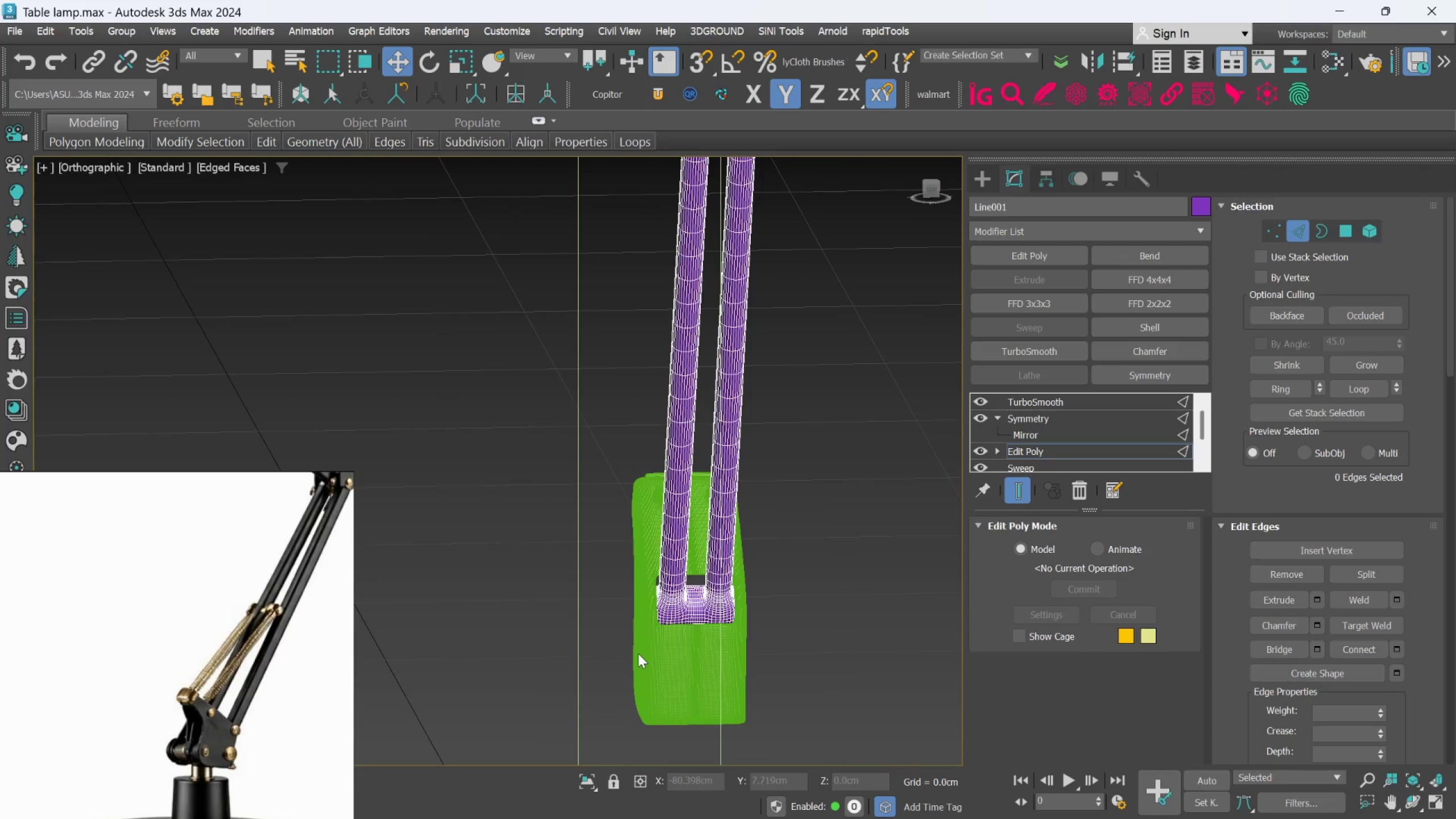 
hold_key(key=AltLeft, duration=0.78)
 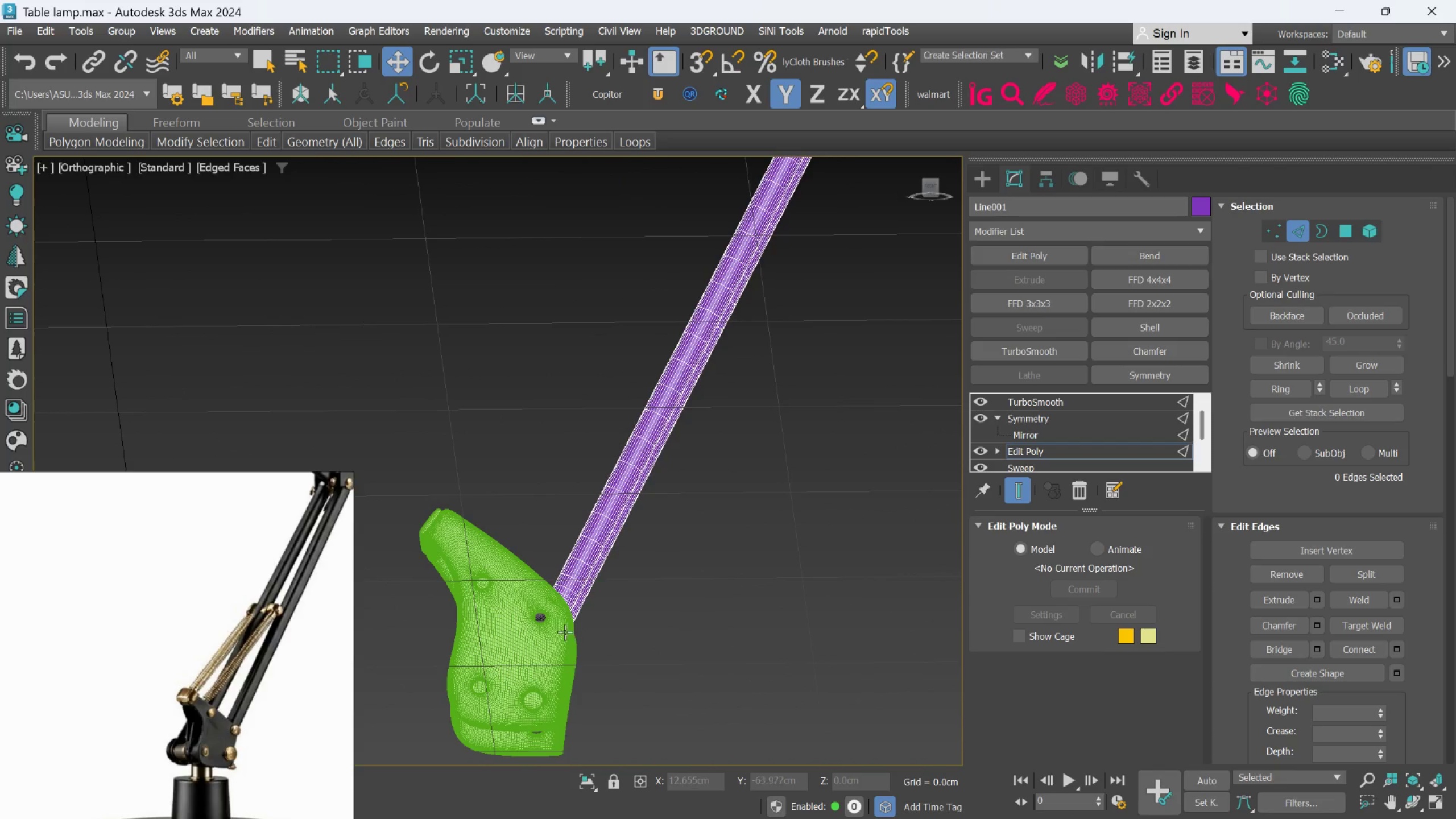 
scroll: coordinate [560, 631], scroll_direction: up, amount: 3.0
 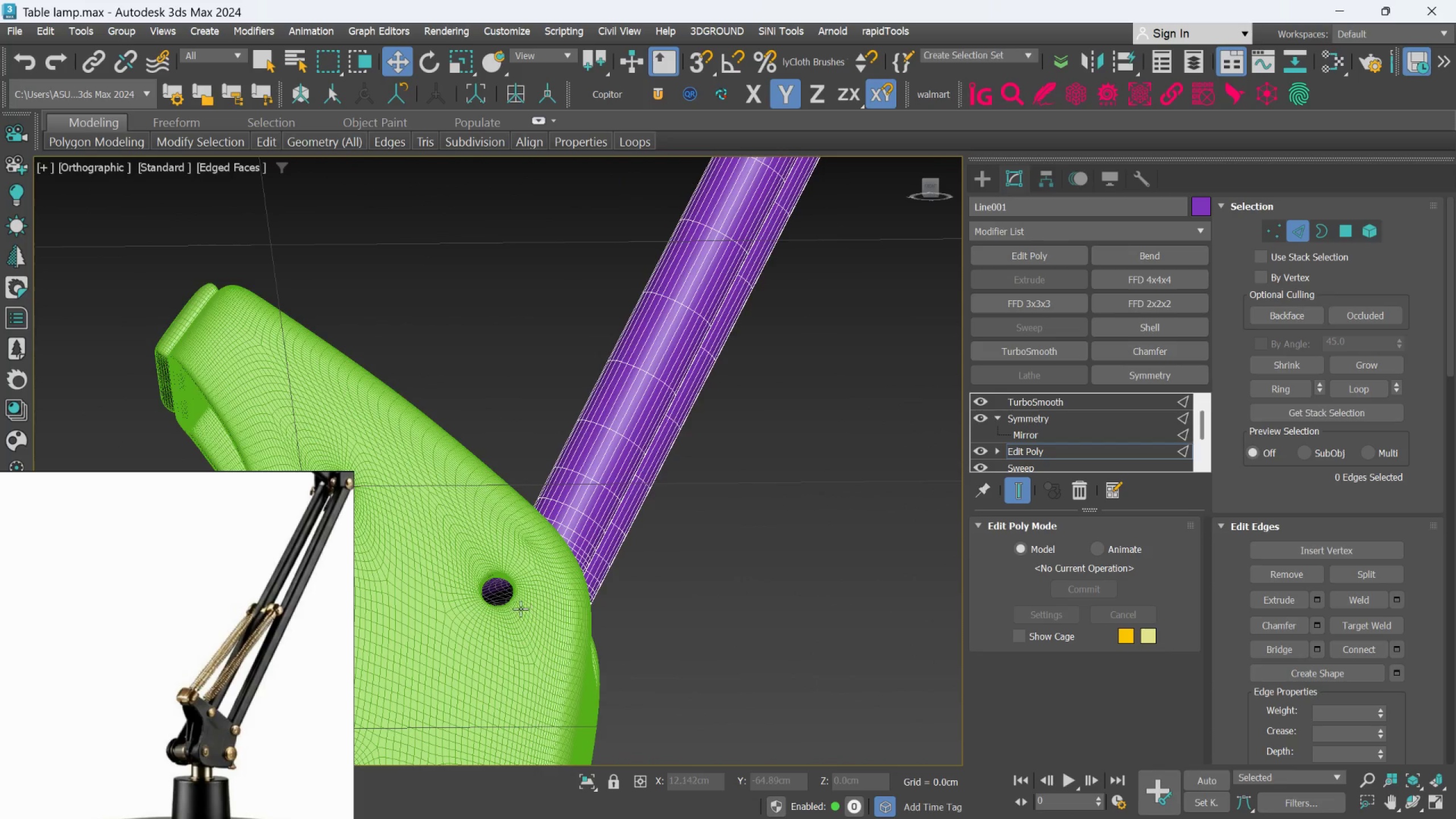 
hold_key(key=AltLeft, duration=0.92)
 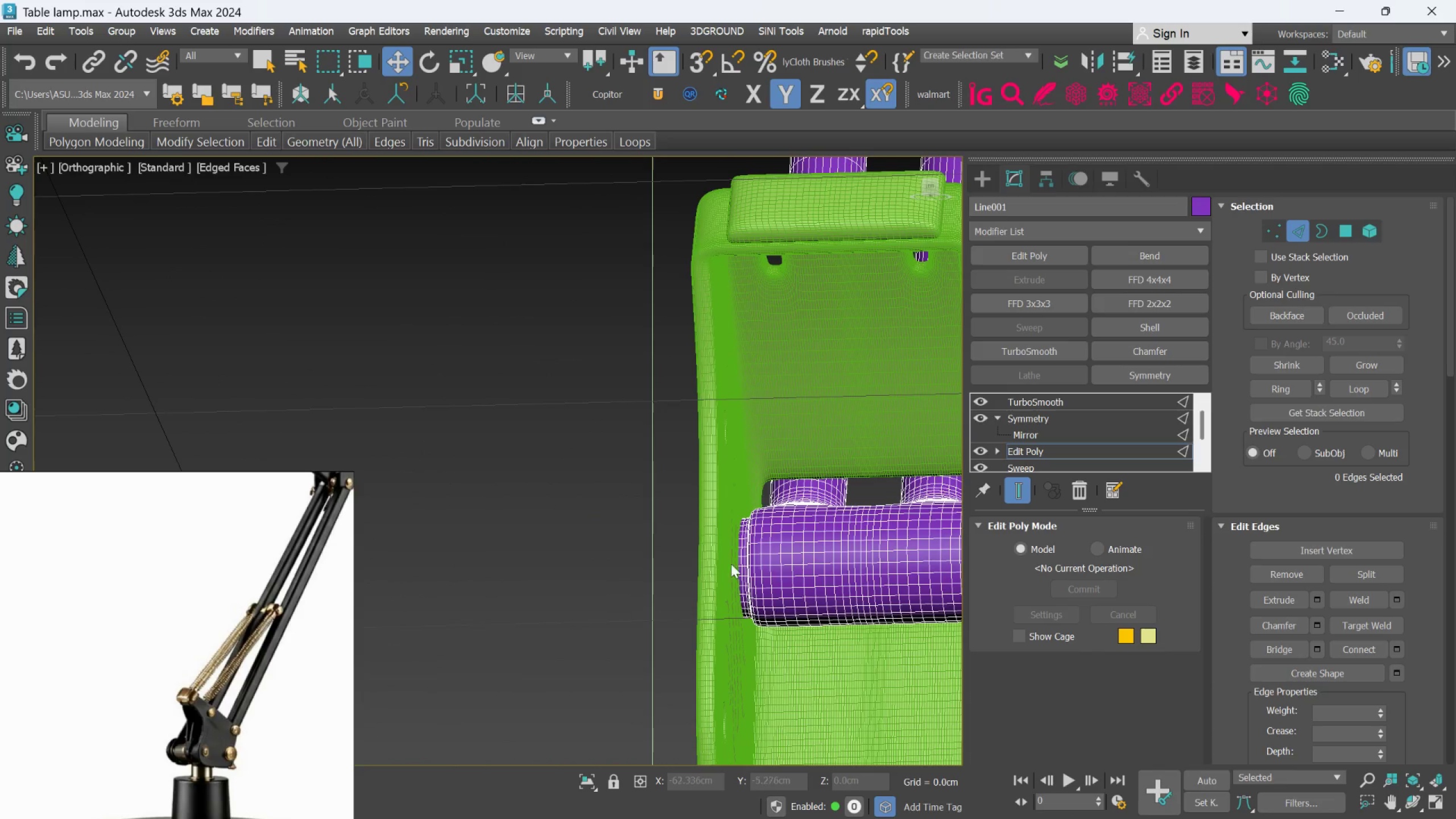 
scroll: coordinate [739, 555], scroll_direction: up, amount: 1.0
 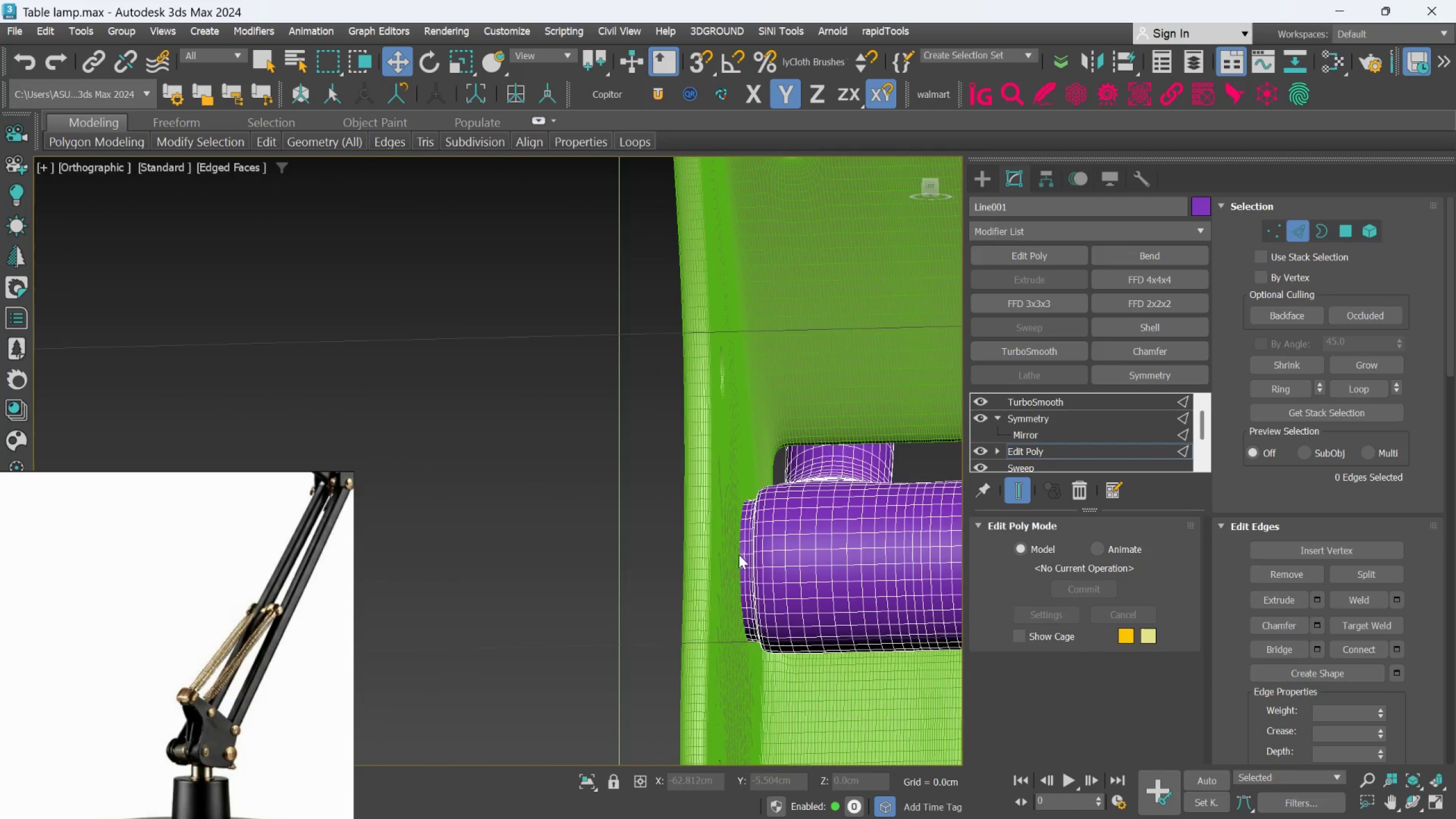 
hold_key(key=AltLeft, duration=0.48)
 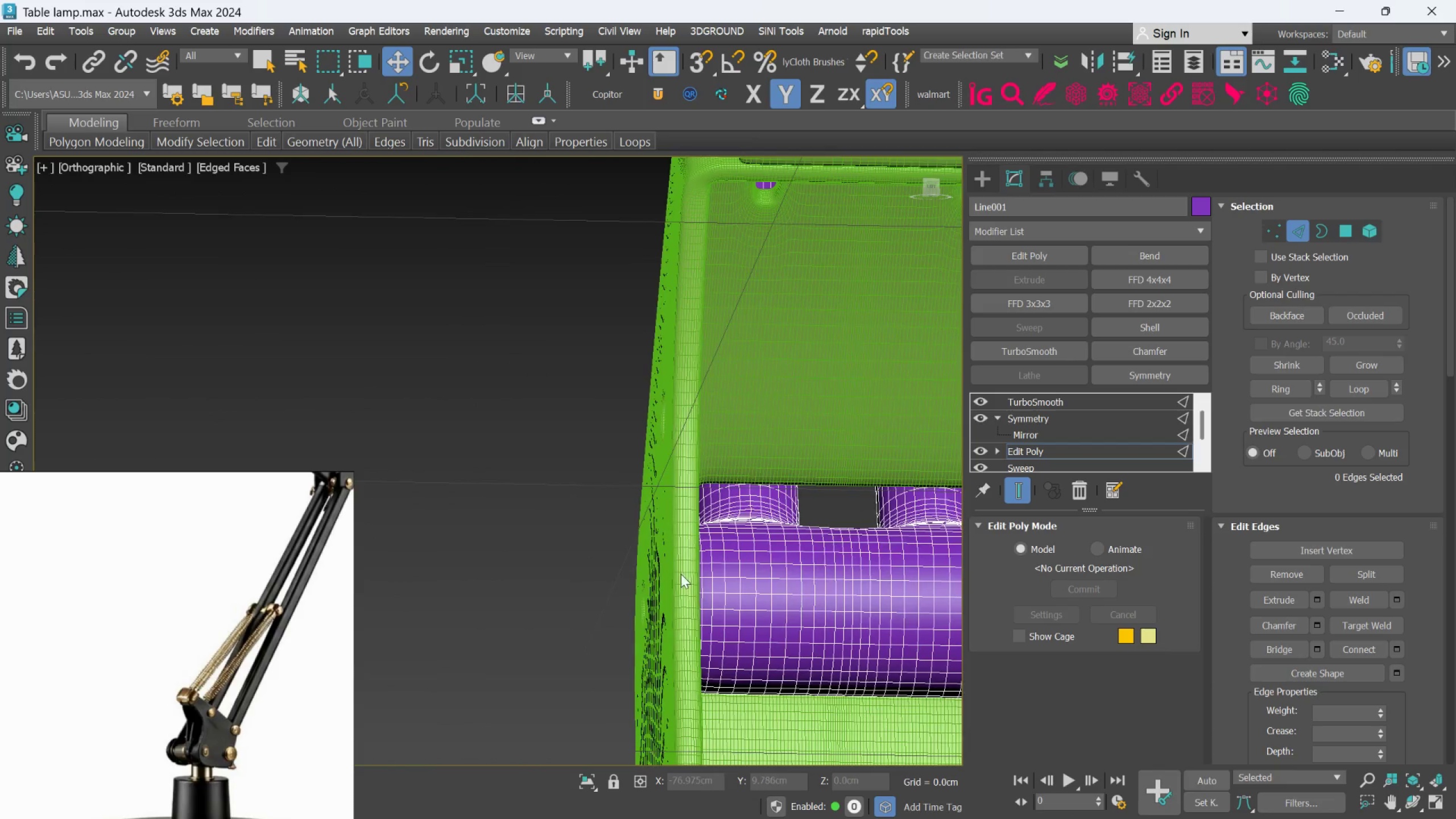 
hold_key(key=AltLeft, duration=0.69)
 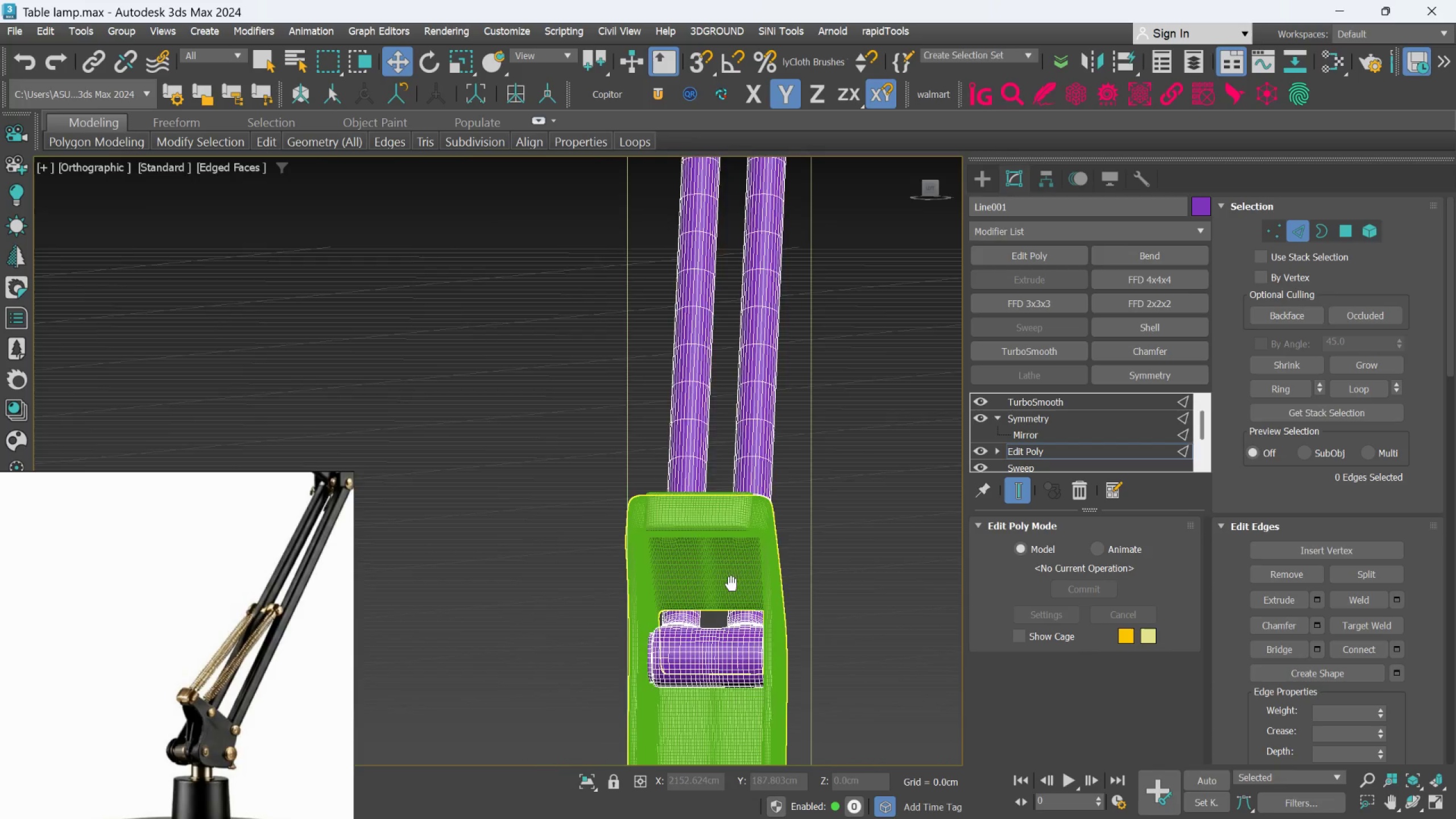 
scroll: coordinate [711, 577], scroll_direction: none, amount: 0.0
 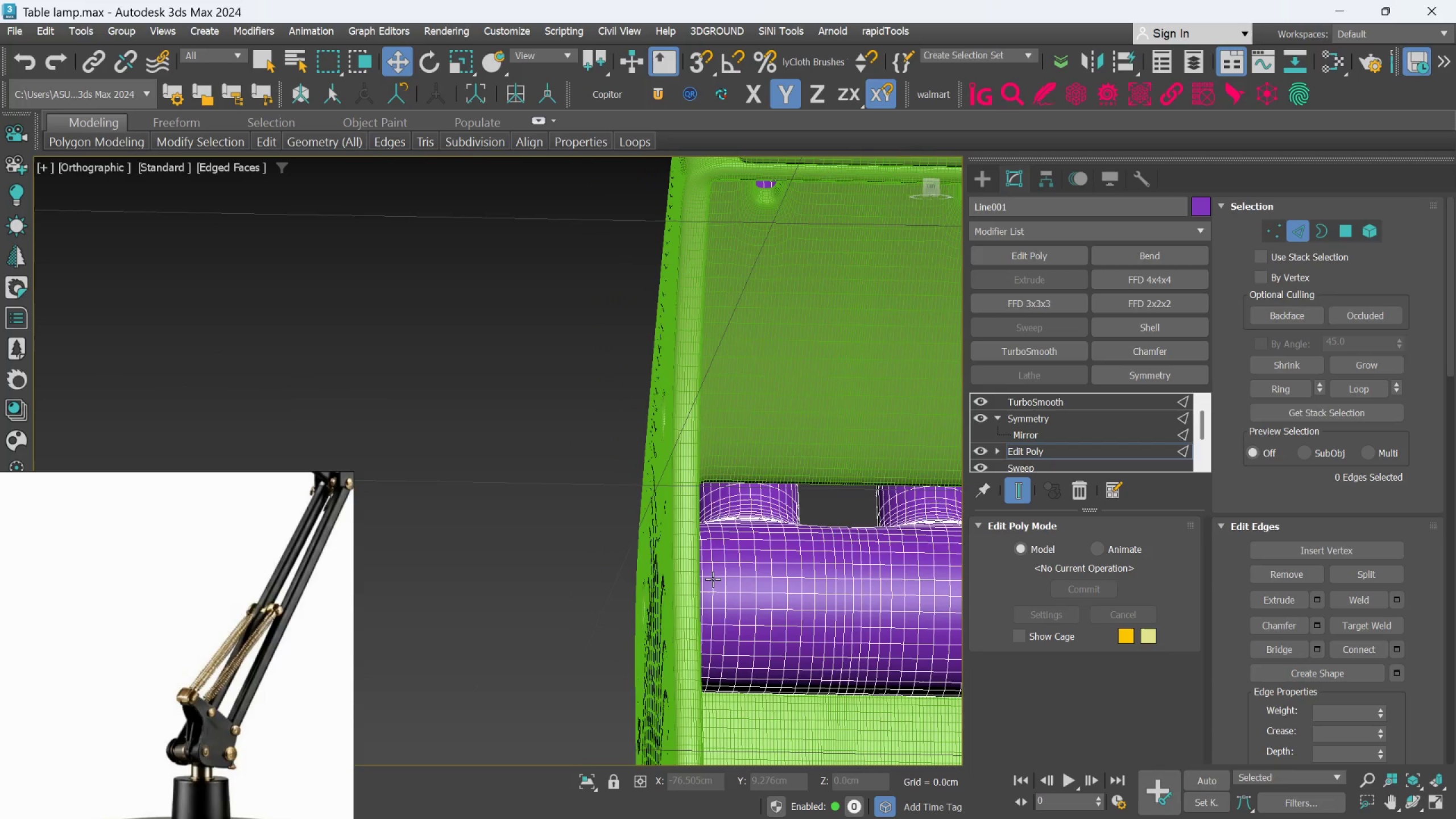 
hold_key(key=AltLeft, duration=1.67)
scroll: coordinate [701, 593], scroll_direction: down, amount: 3.0
 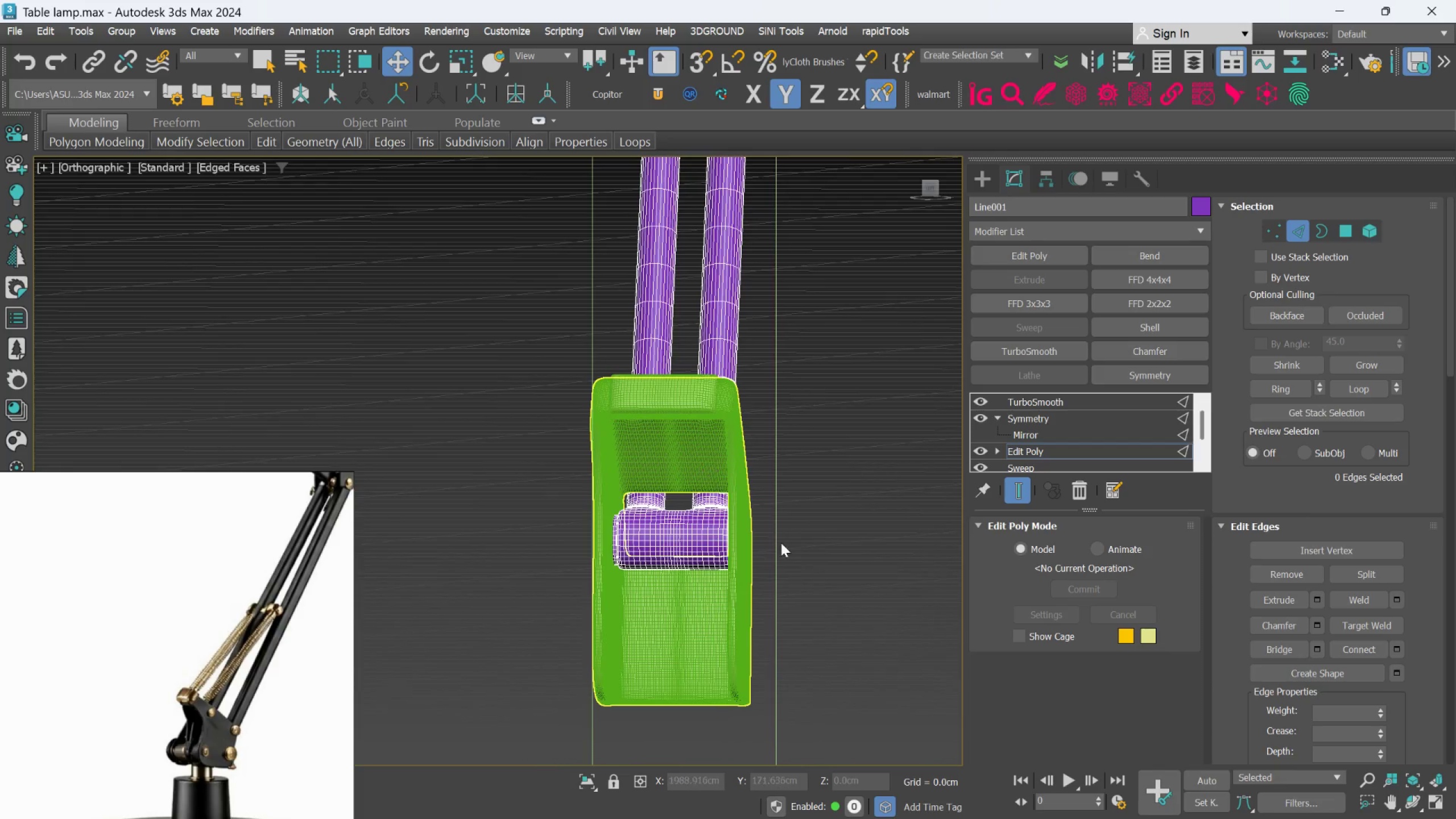 
hold_key(key=AltLeft, duration=0.47)
 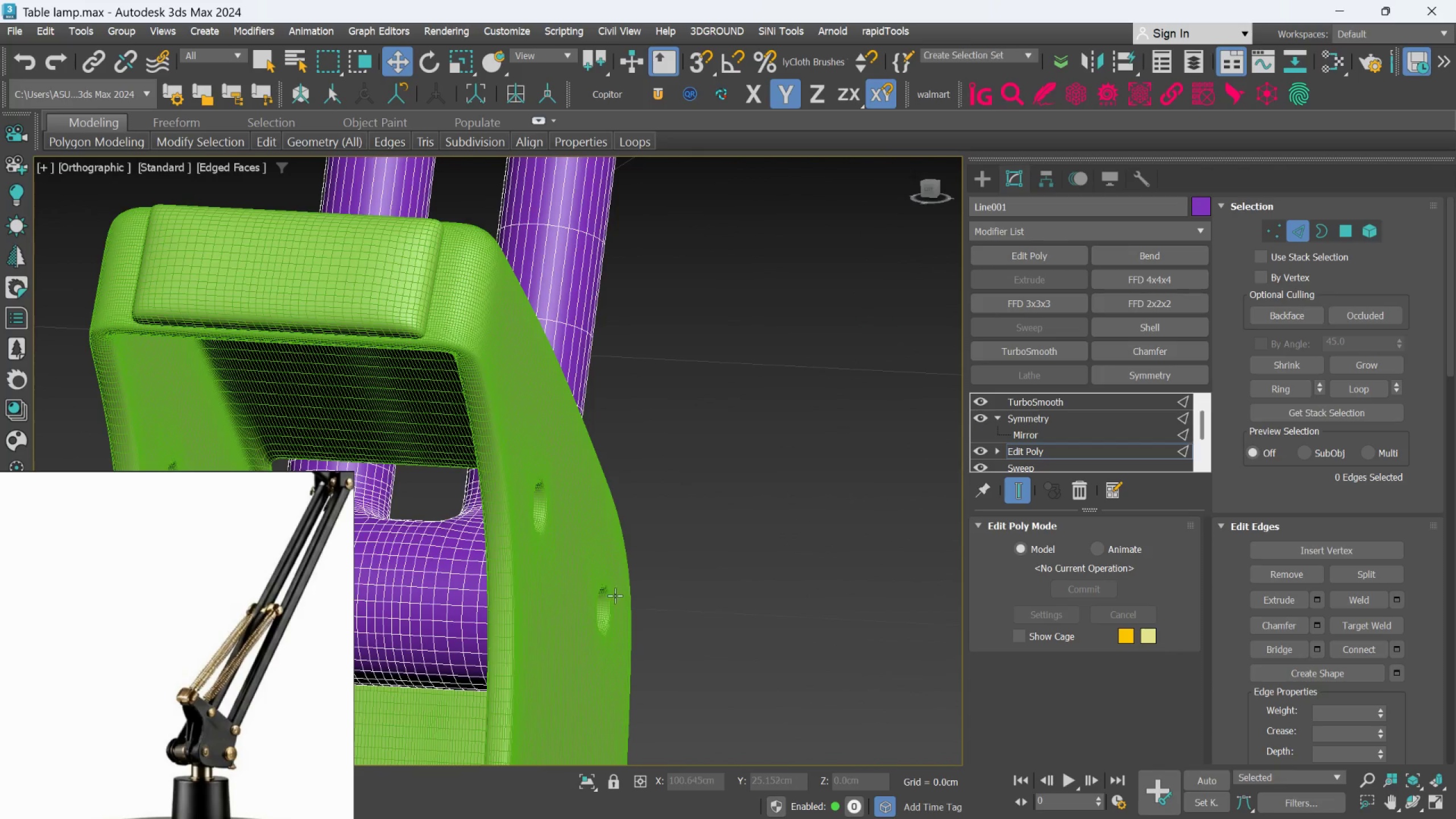 
scroll: coordinate [730, 537], scroll_direction: up, amount: 3.0
 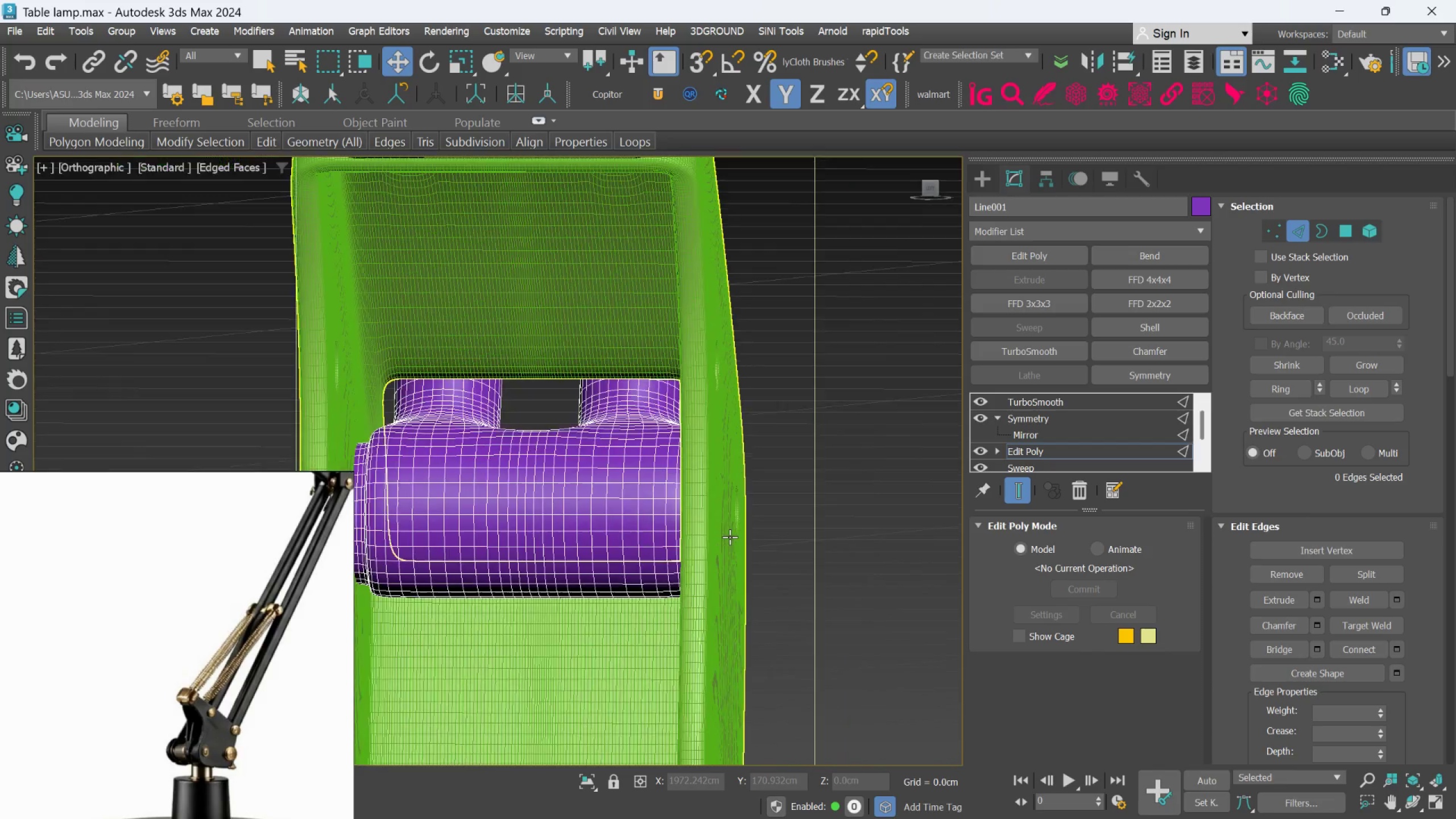 
hold_key(key=AltLeft, duration=0.56)
 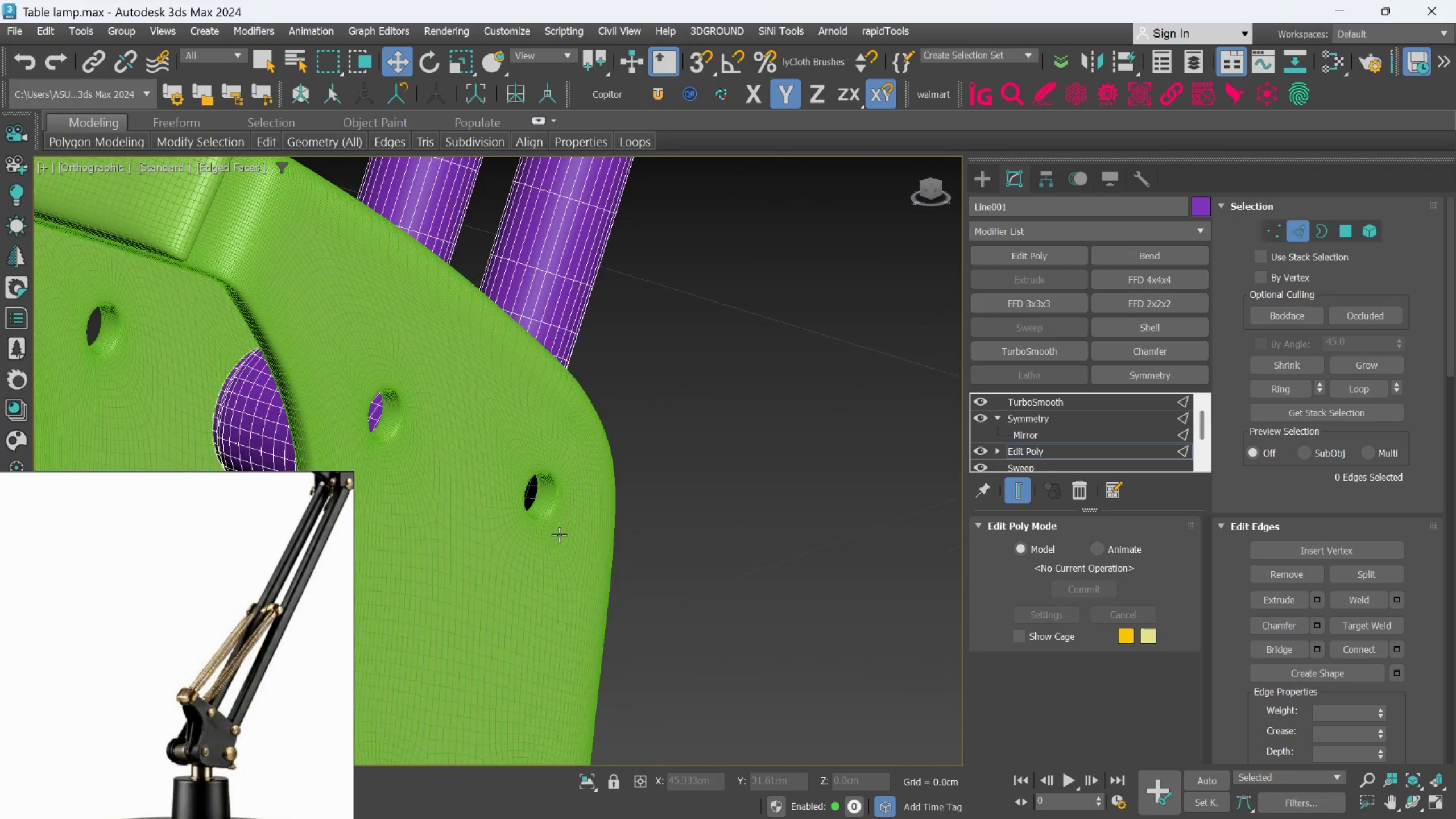 
scroll: coordinate [609, 604], scroll_direction: none, amount: 0.0
 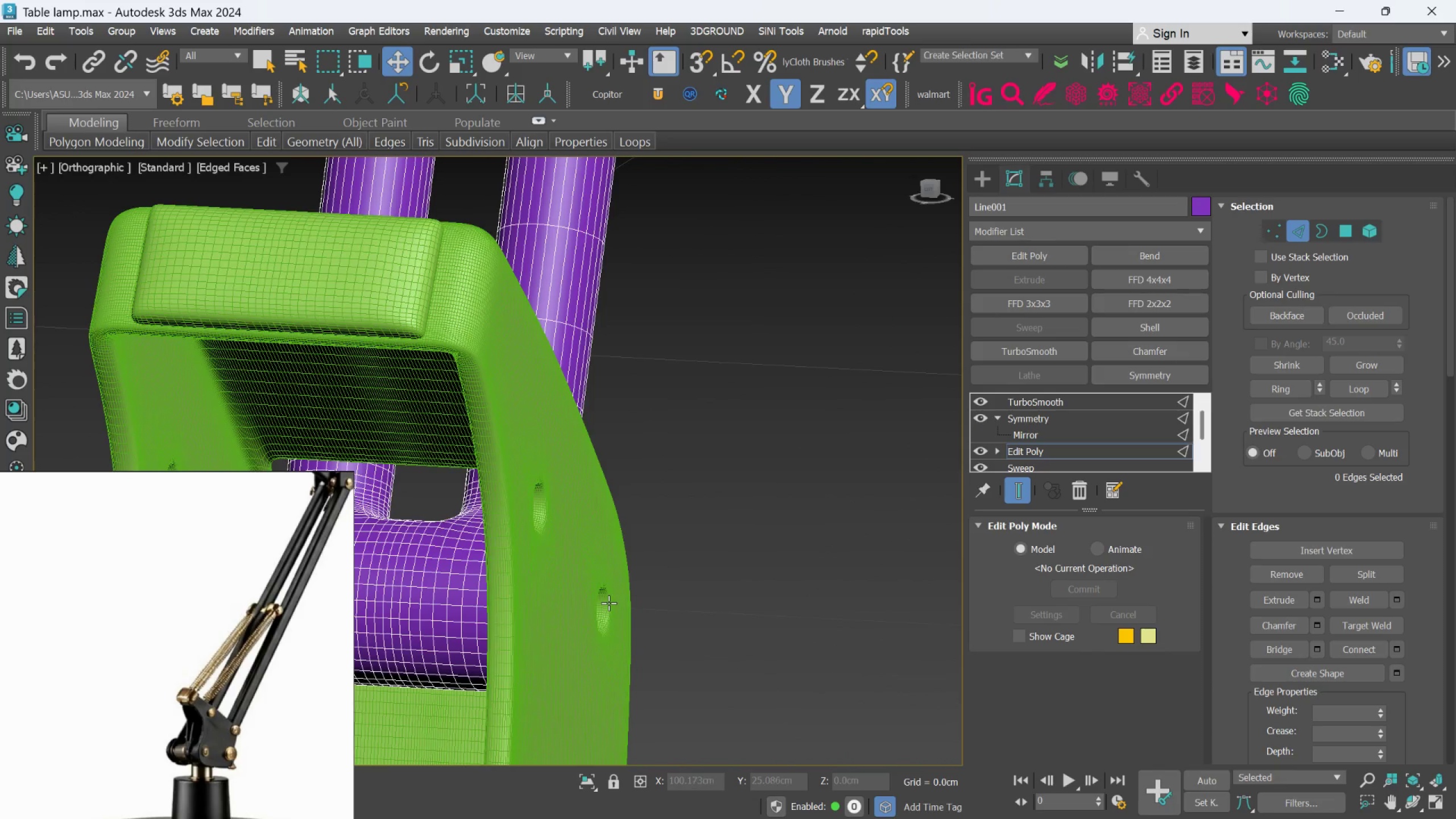 
scroll: coordinate [552, 512], scroll_direction: down, amount: 1.0
 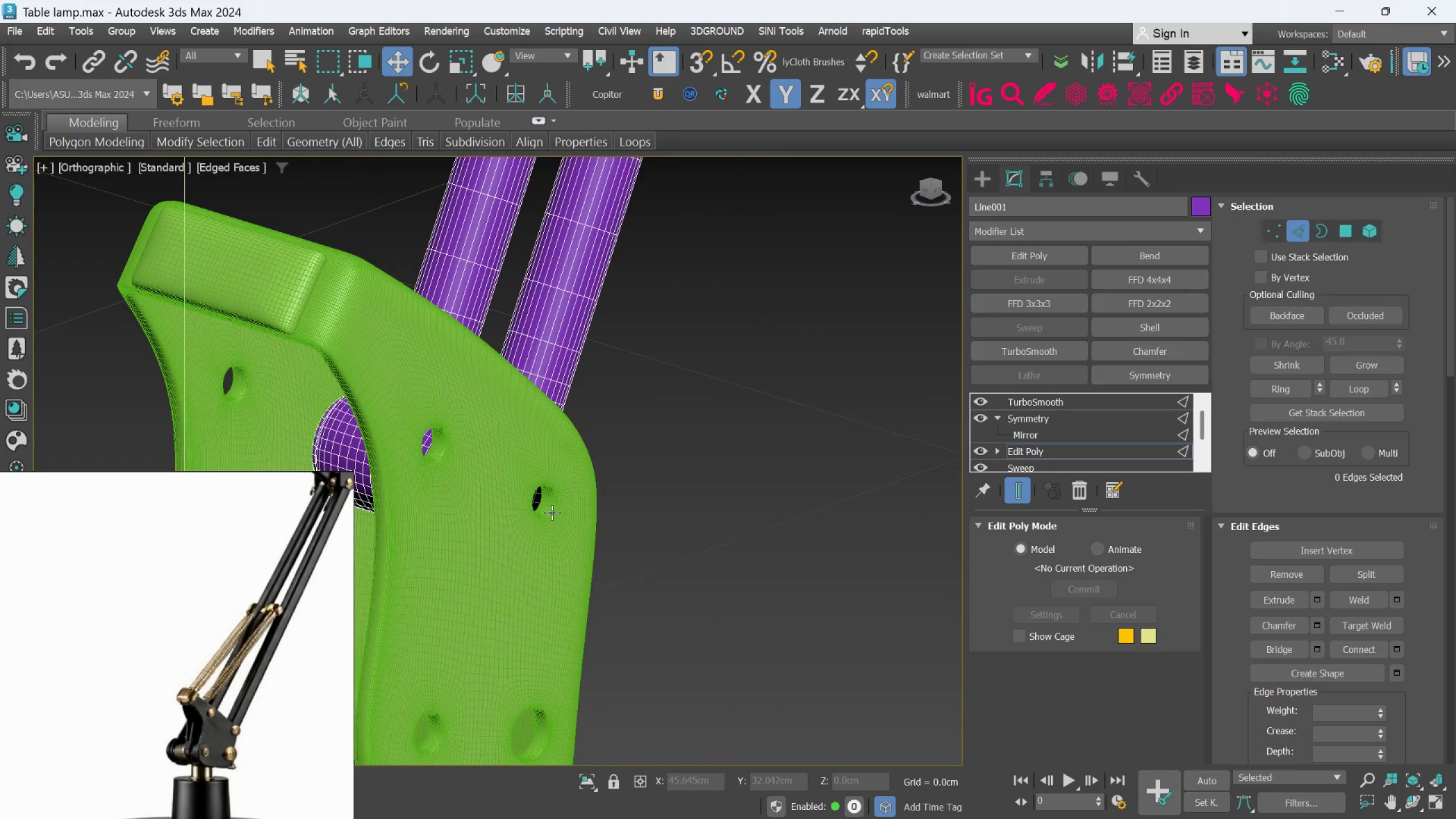 
hold_key(key=AltLeft, duration=0.67)
 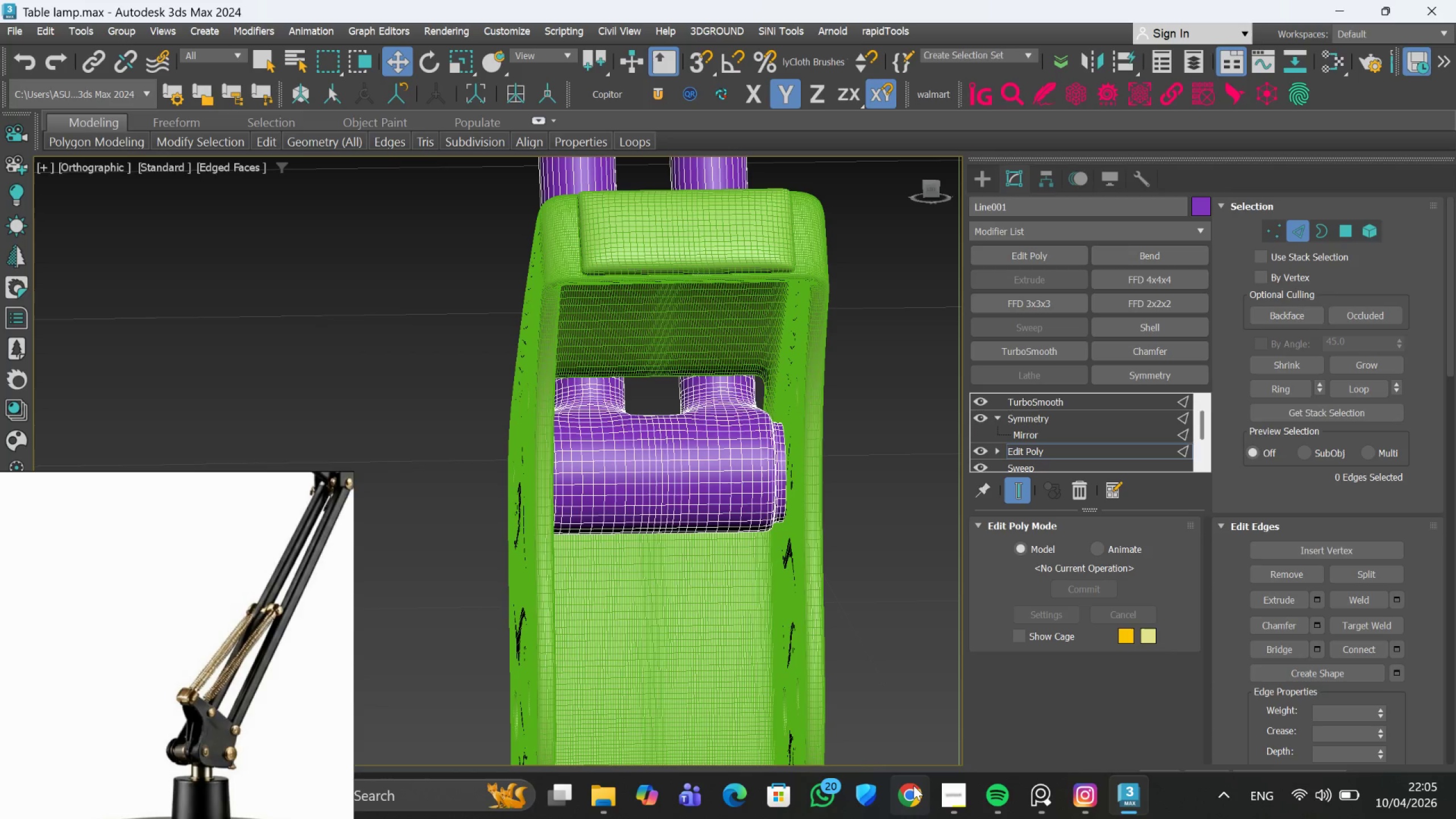 
left_click([935, 729])